 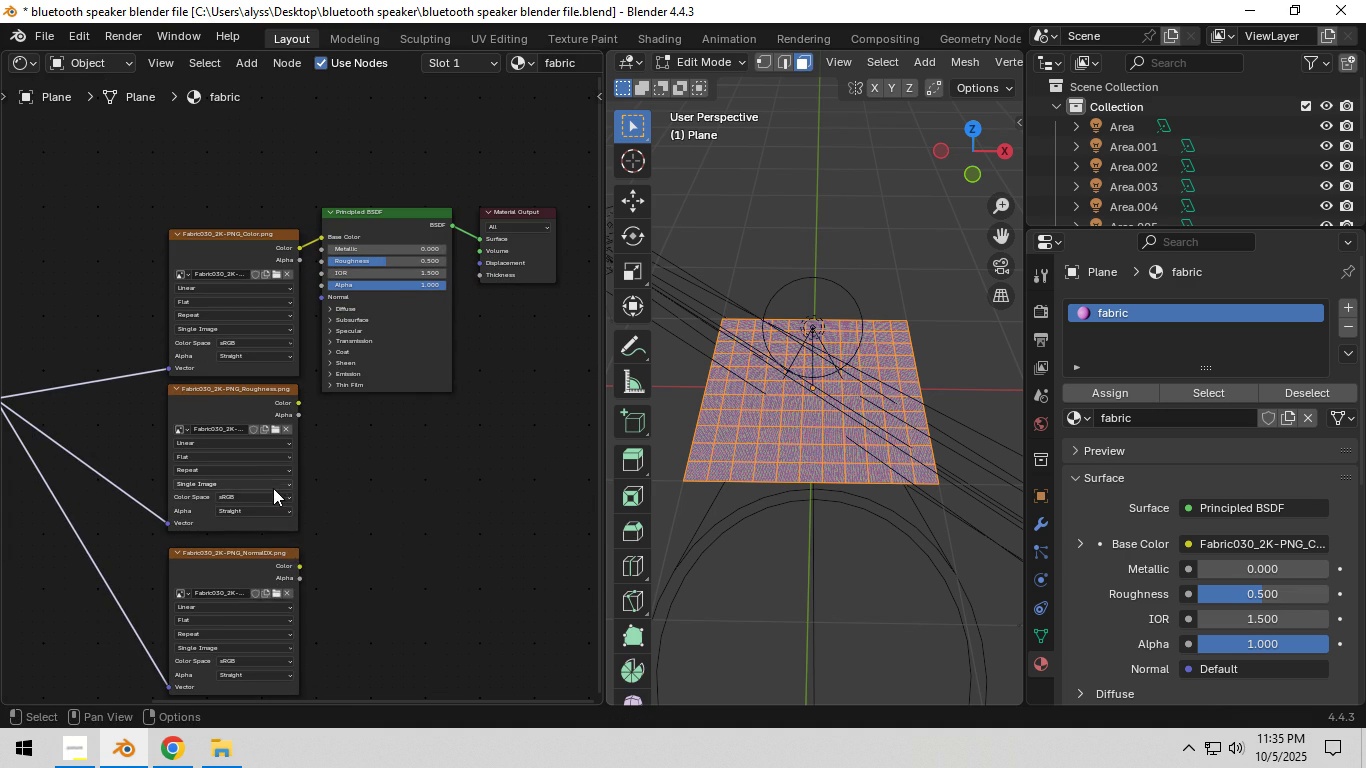 
left_click([271, 495])
 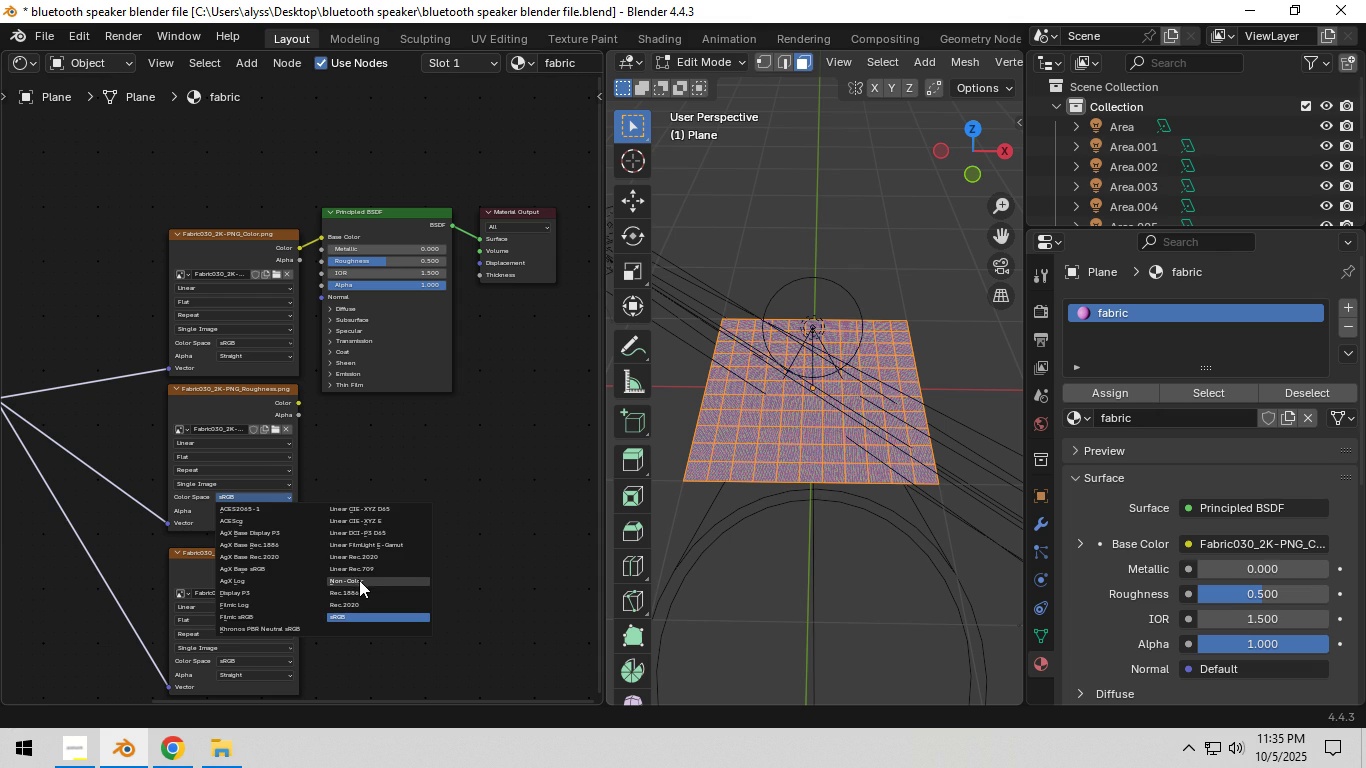 
left_click([359, 580])
 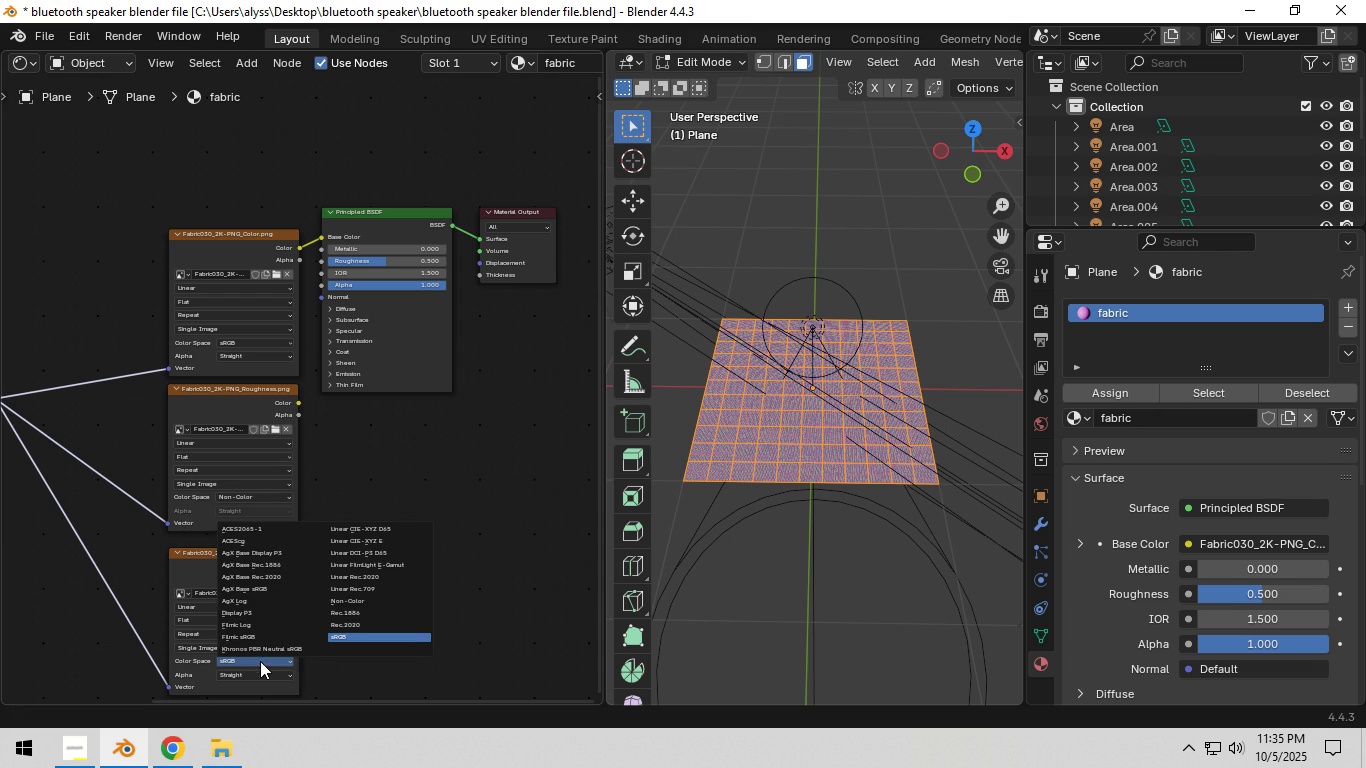 
left_click([260, 661])
 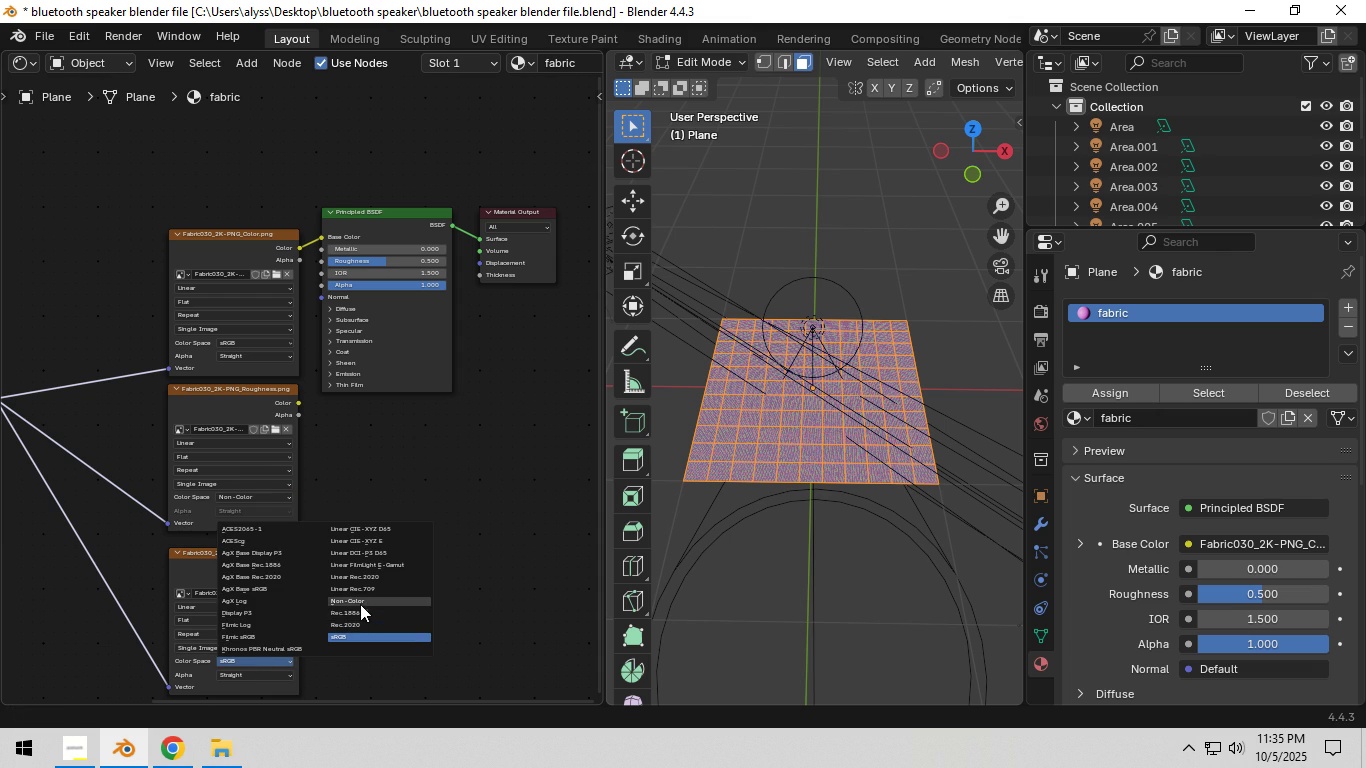 
left_click([360, 604])